 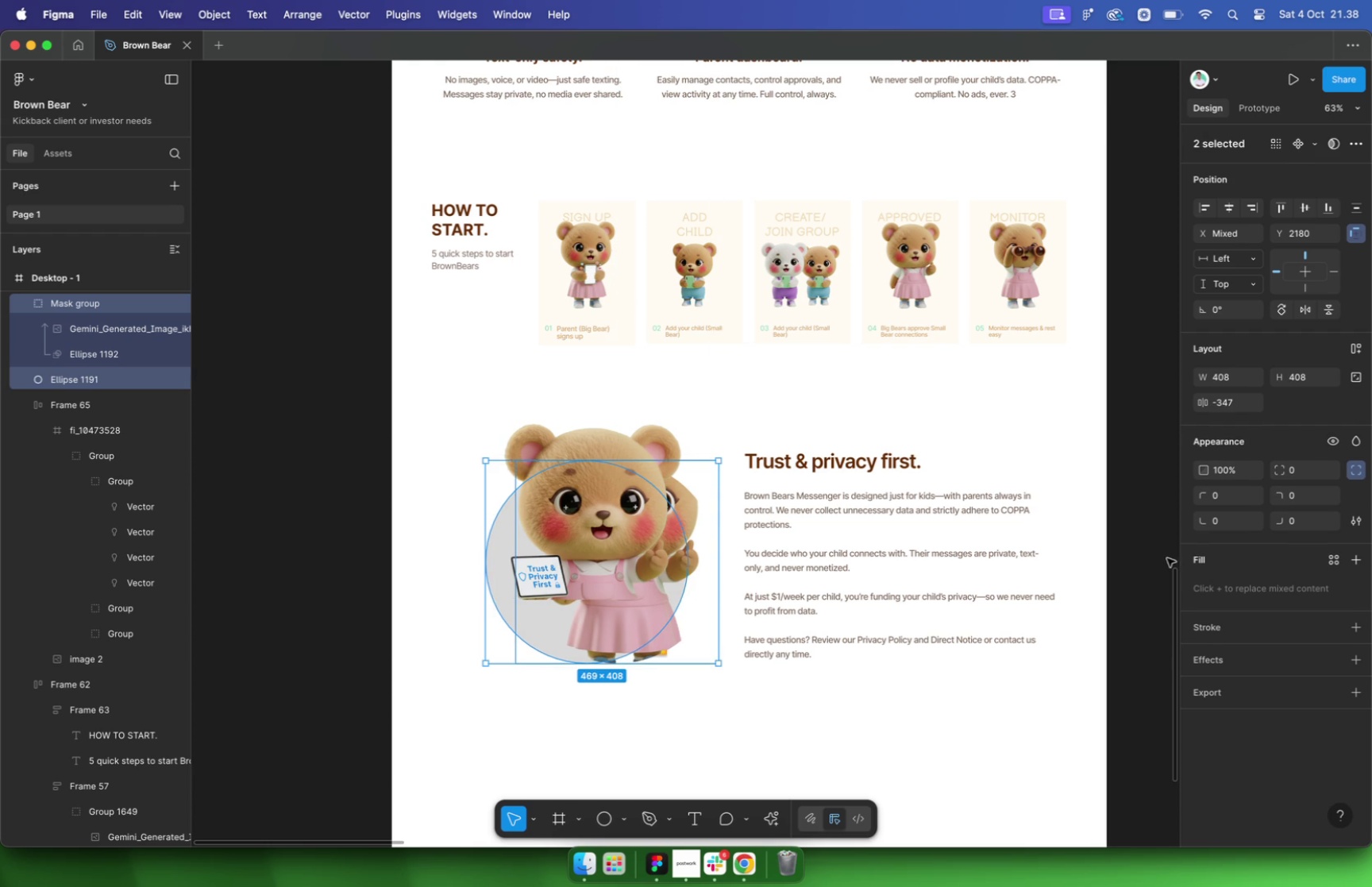 
left_click([1357, 562])
 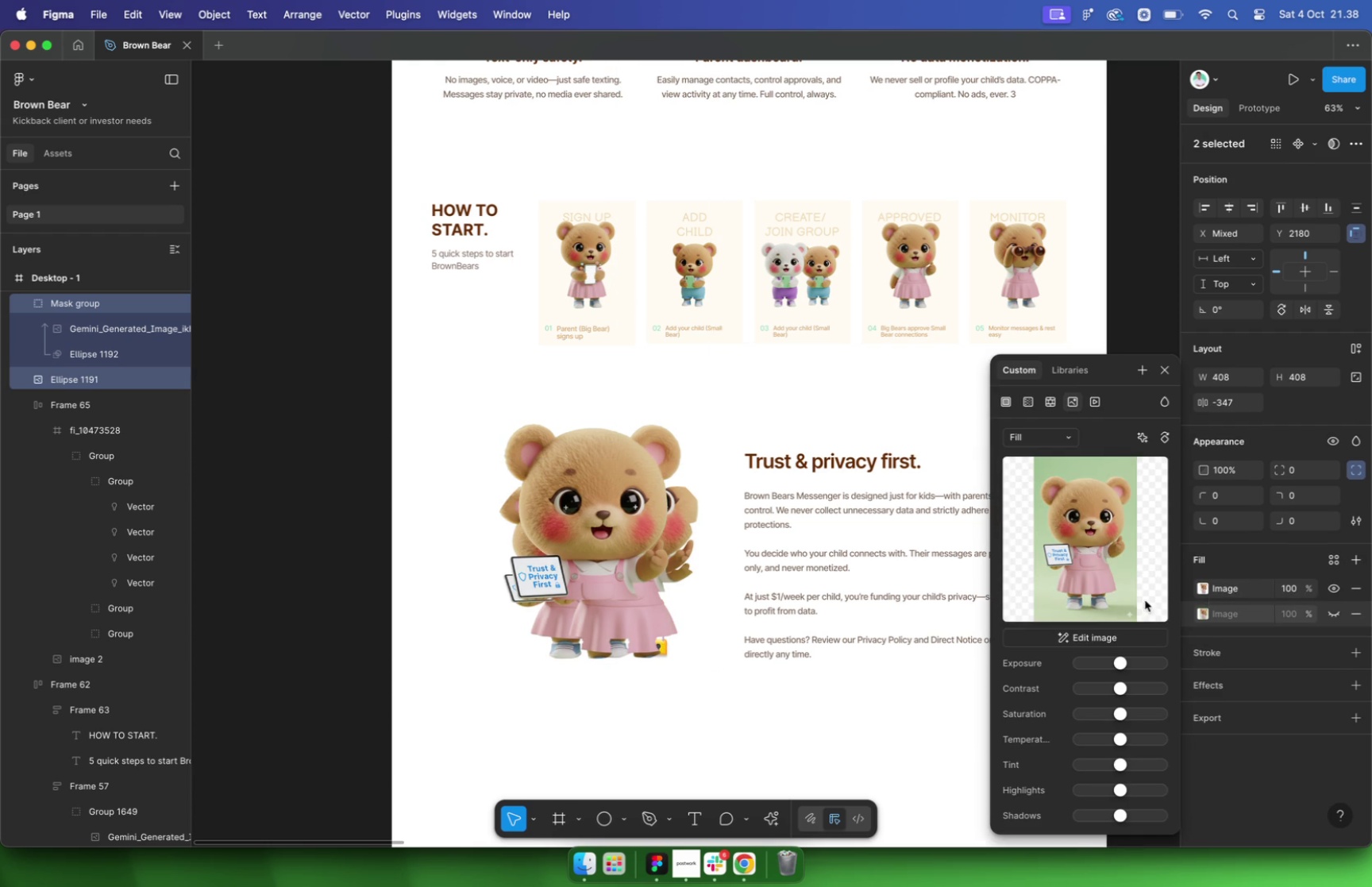 
key(Meta+CommandLeft)
 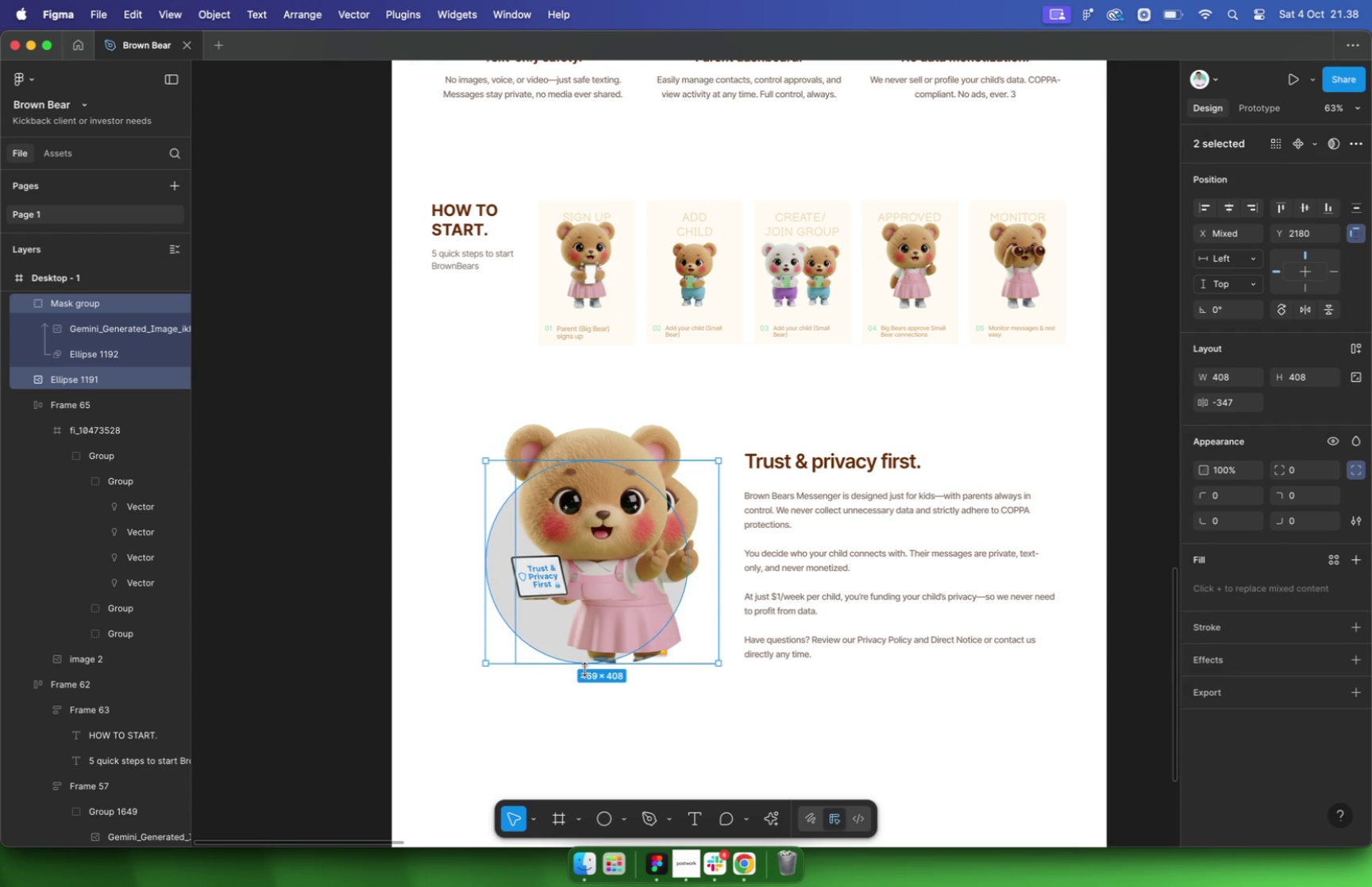 
key(Meta+Z)
 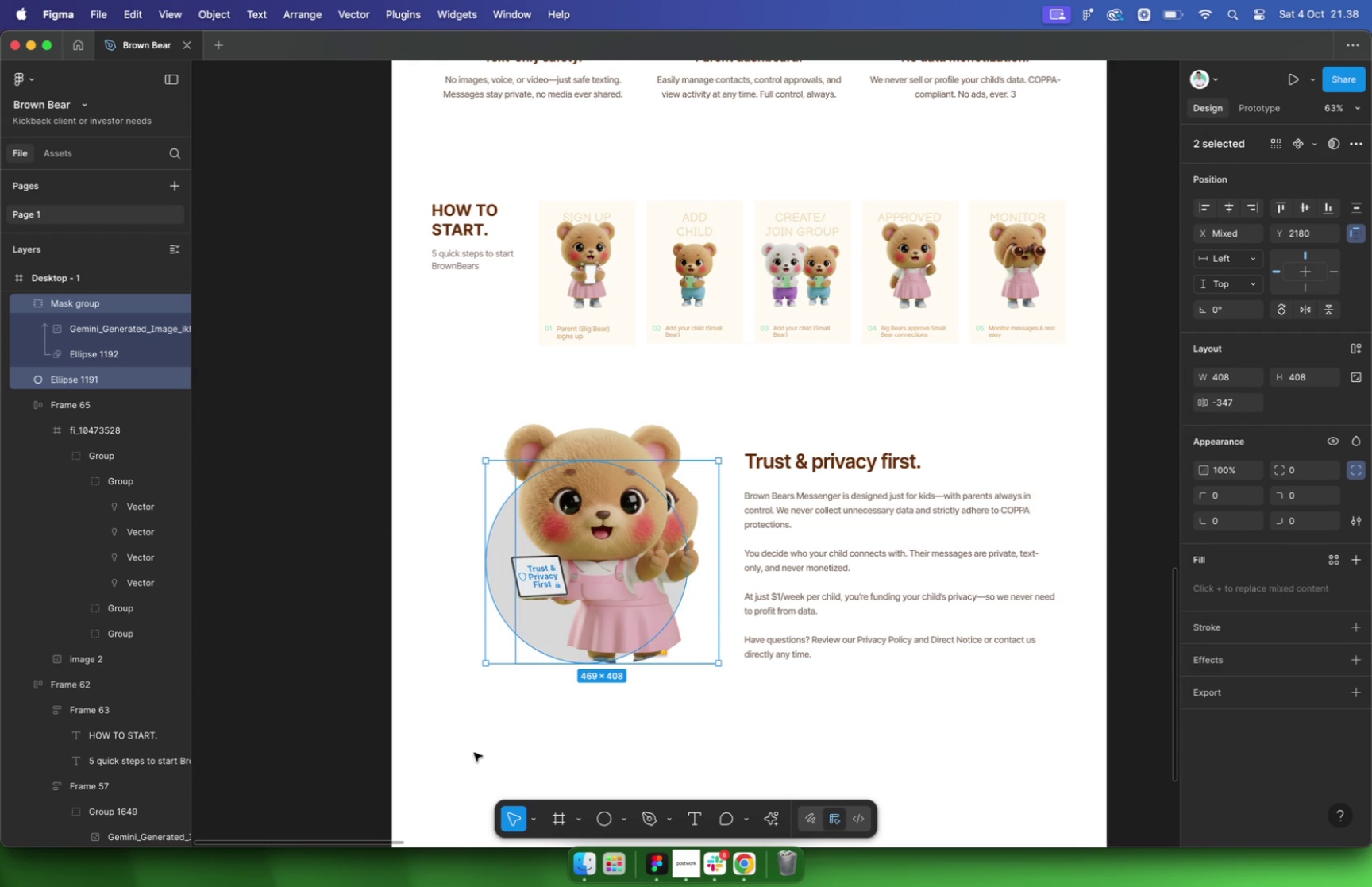 
left_click([474, 753])
 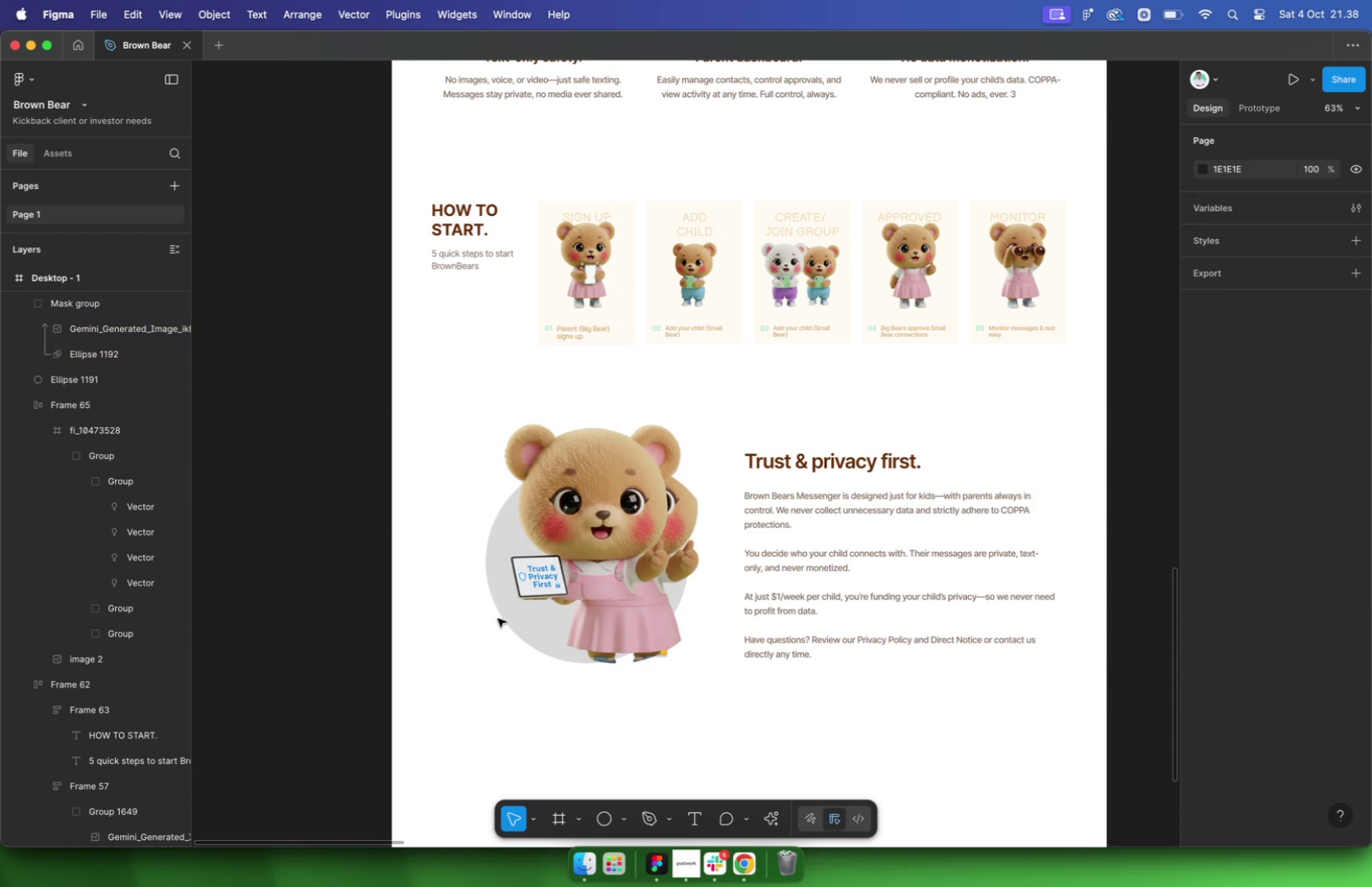 
left_click([498, 618])
 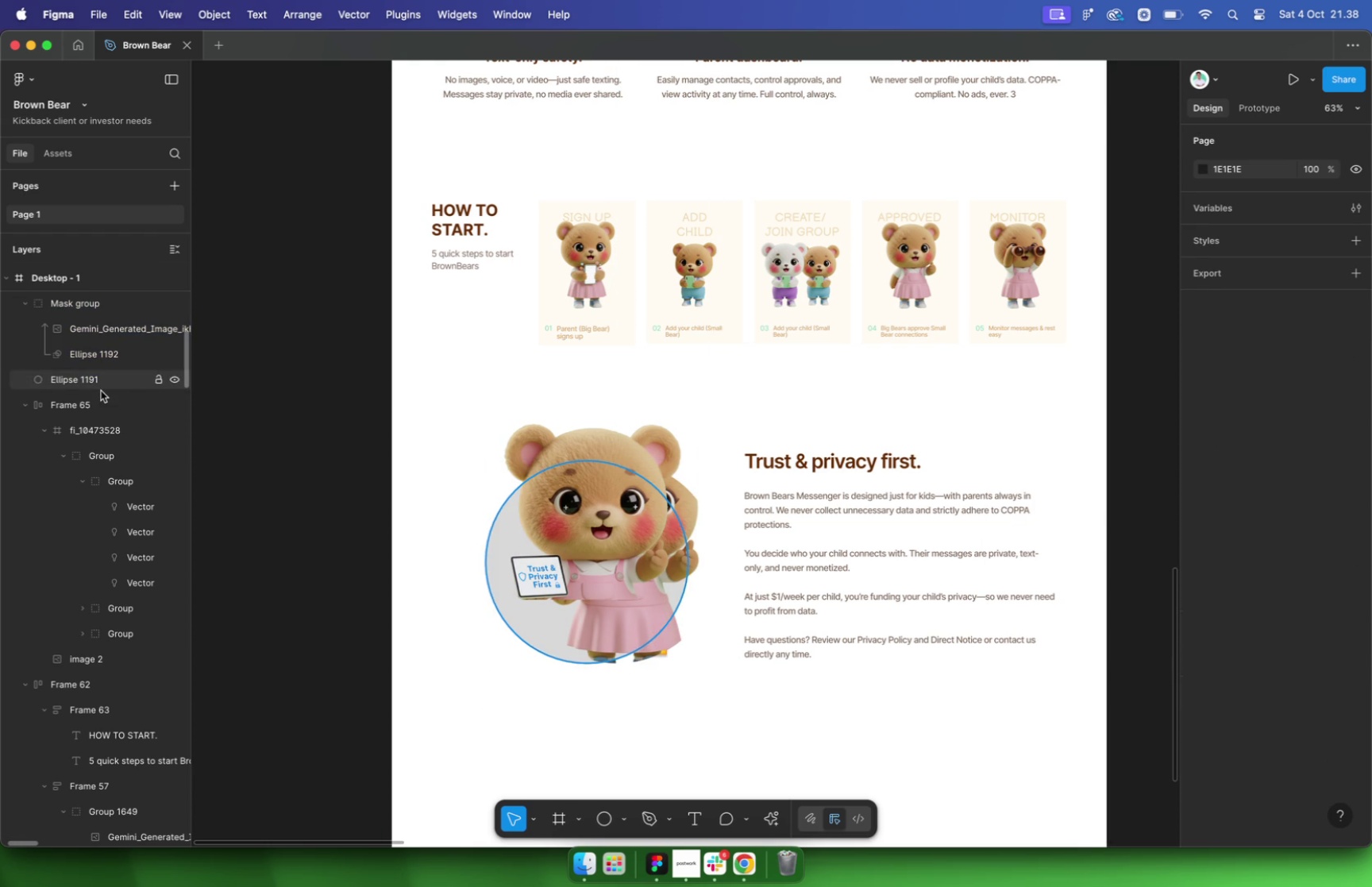 
left_click([101, 391])
 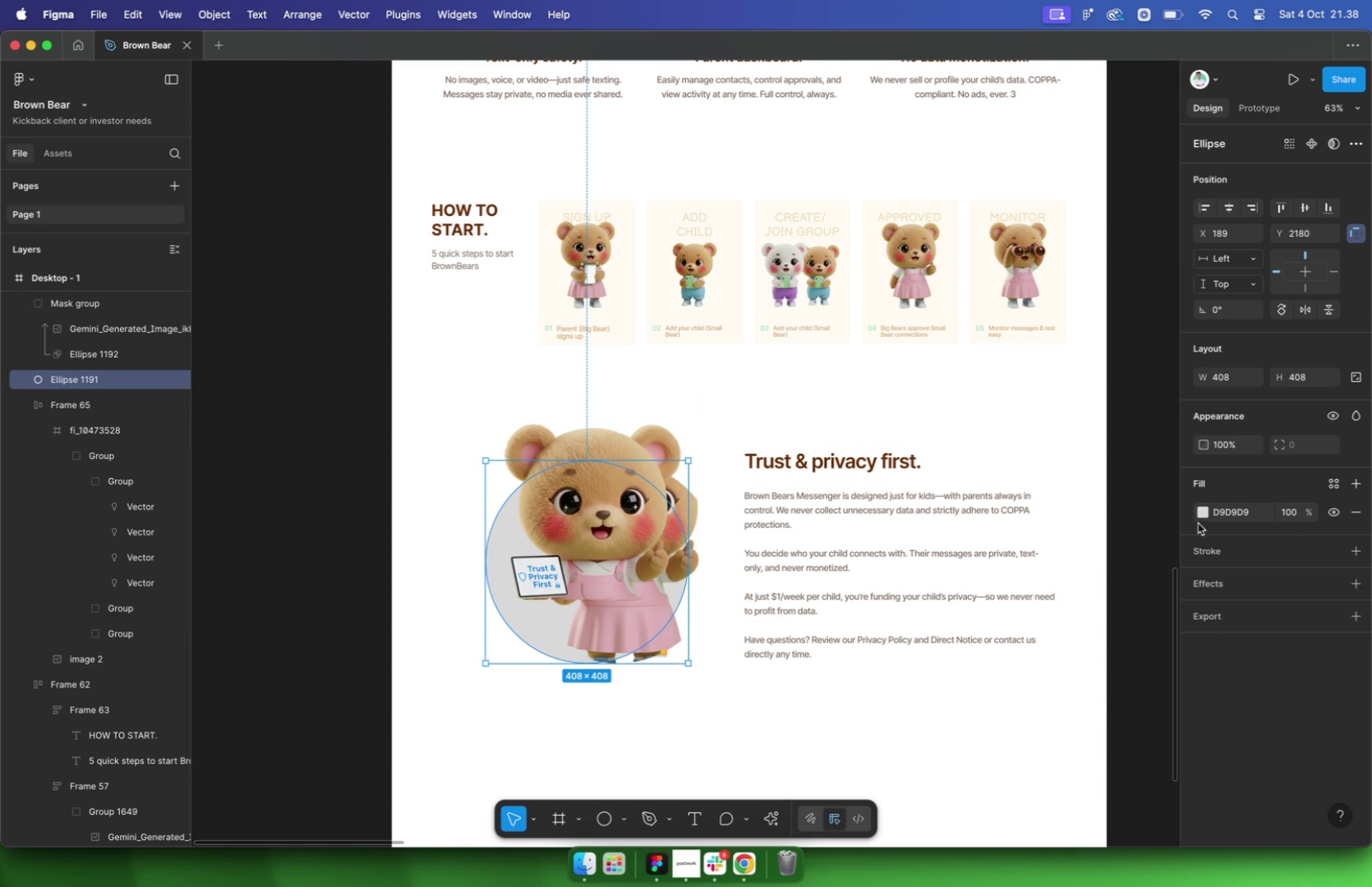 
left_click([1200, 511])
 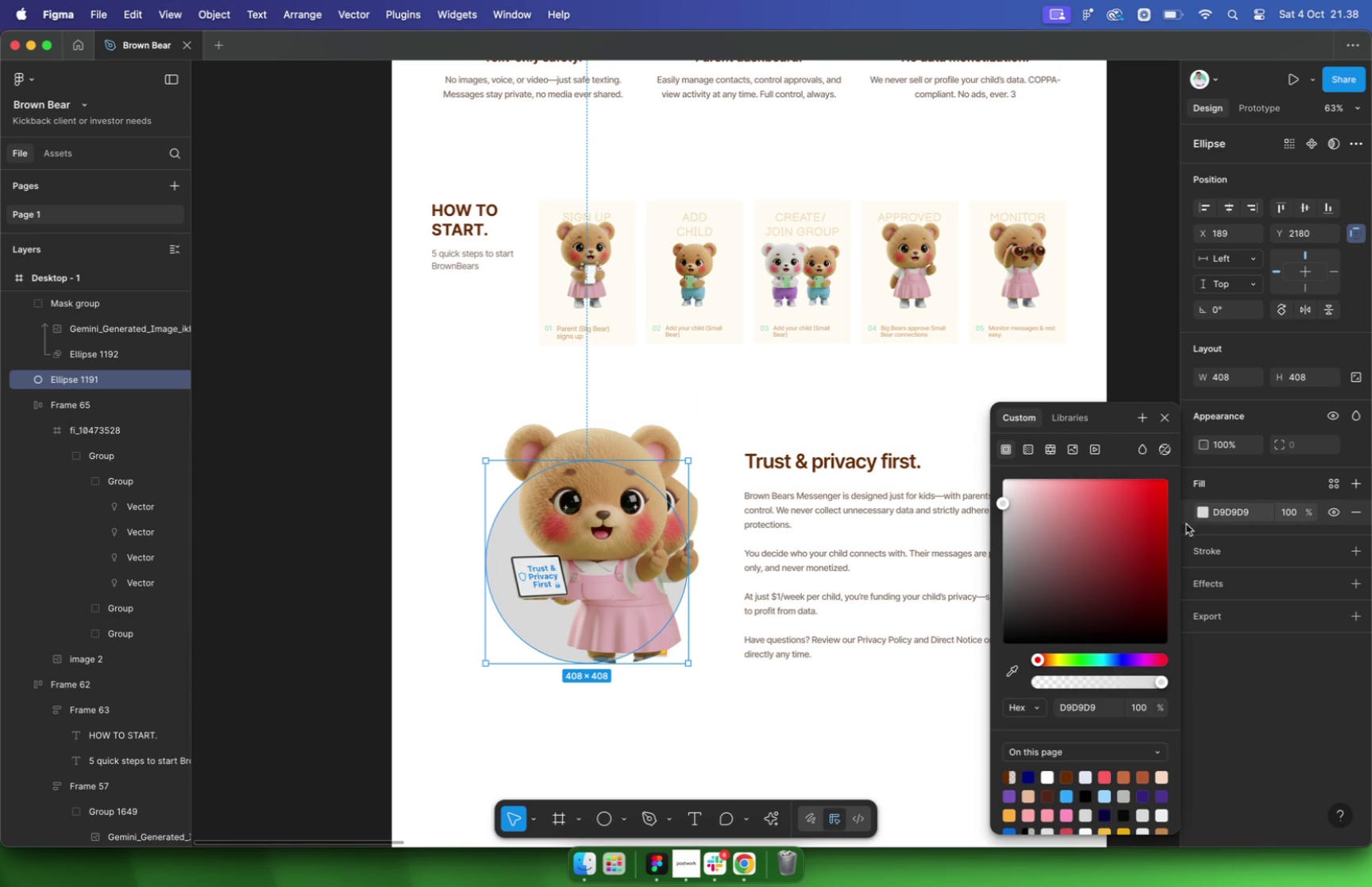 
left_click([1123, 553])